 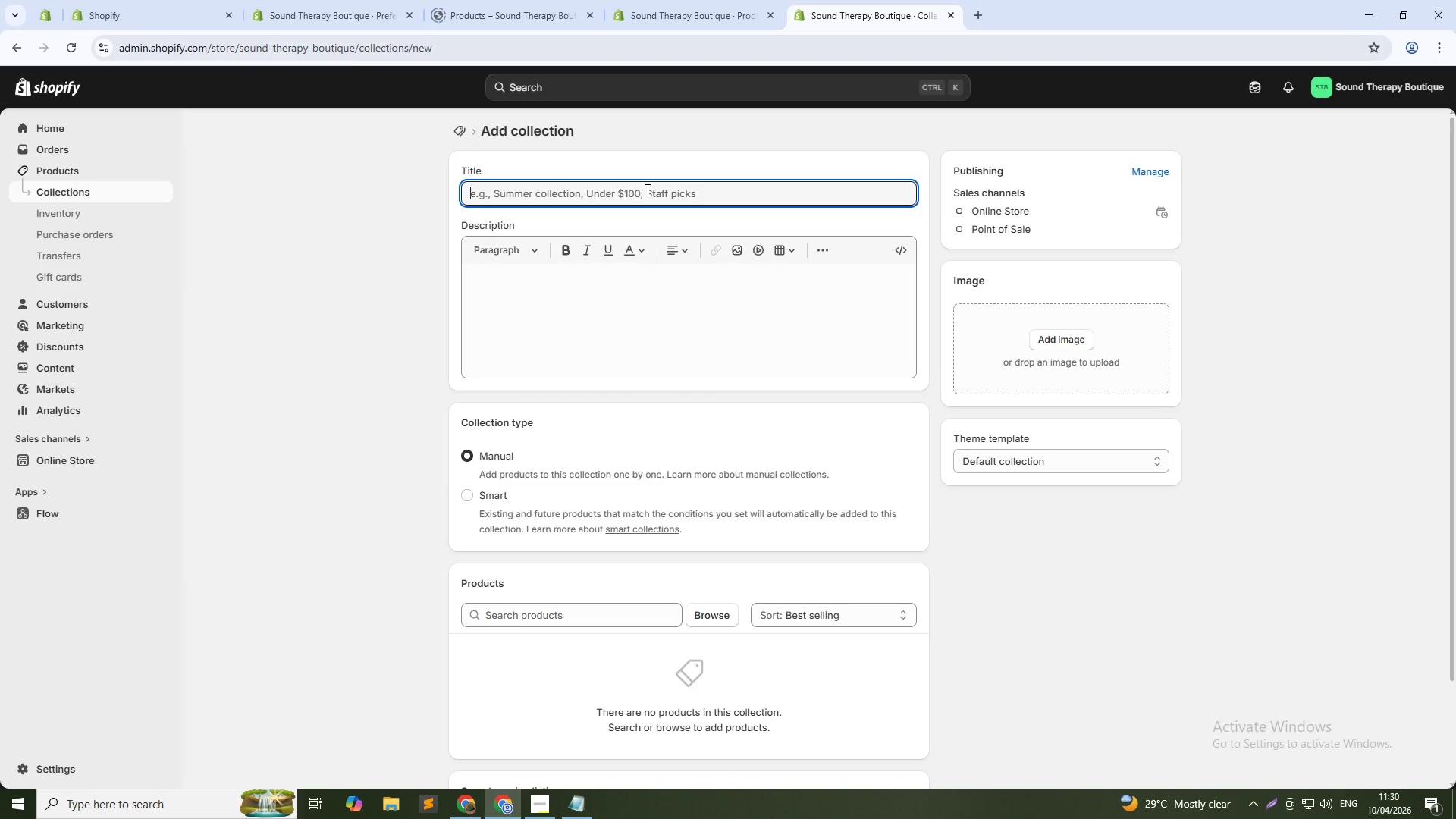 
type(Starter Kits)
 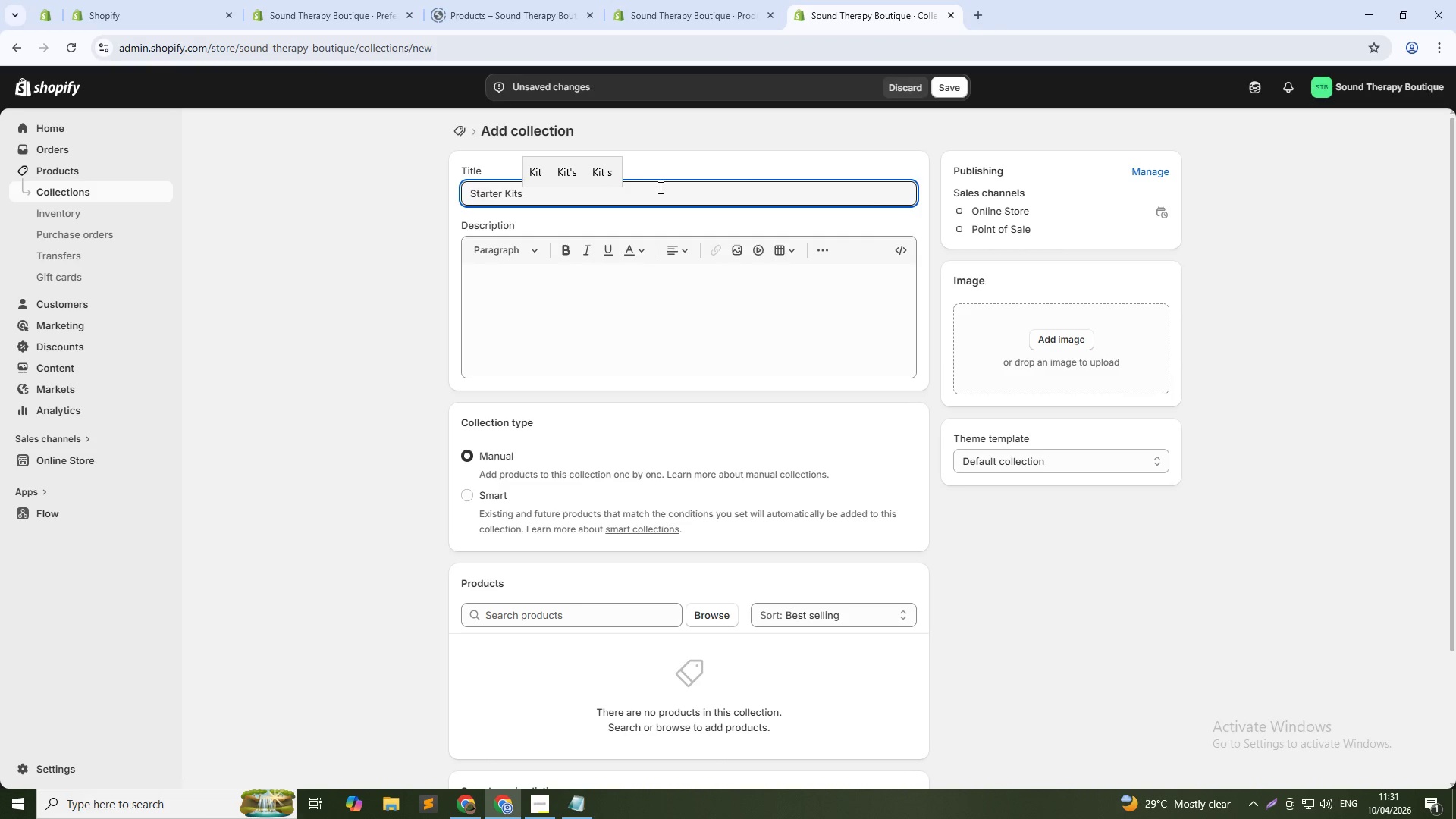 
left_click([552, 307])
 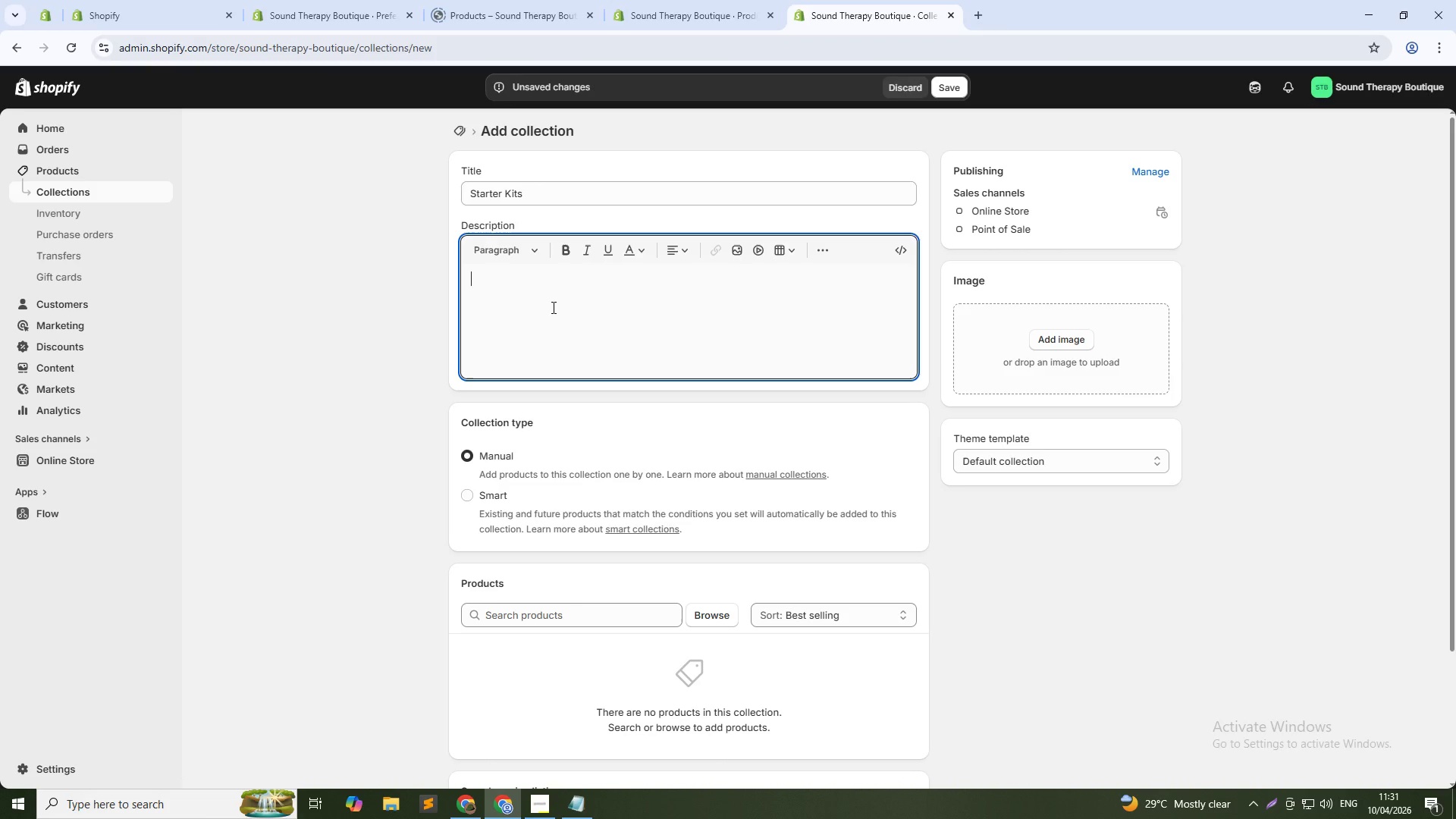 
type(Curated vibration therapy kits)
 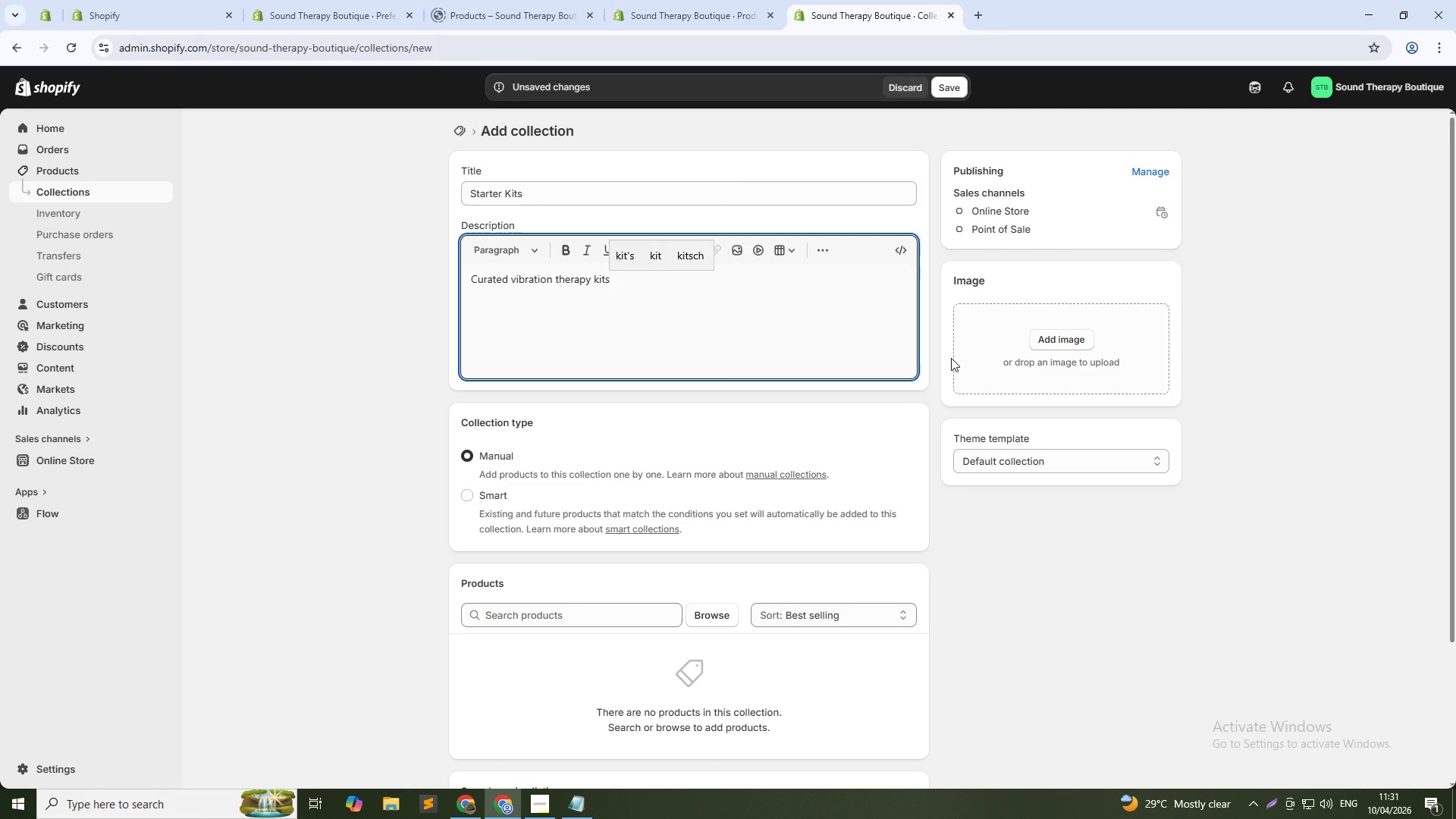 
wait(15.34)
 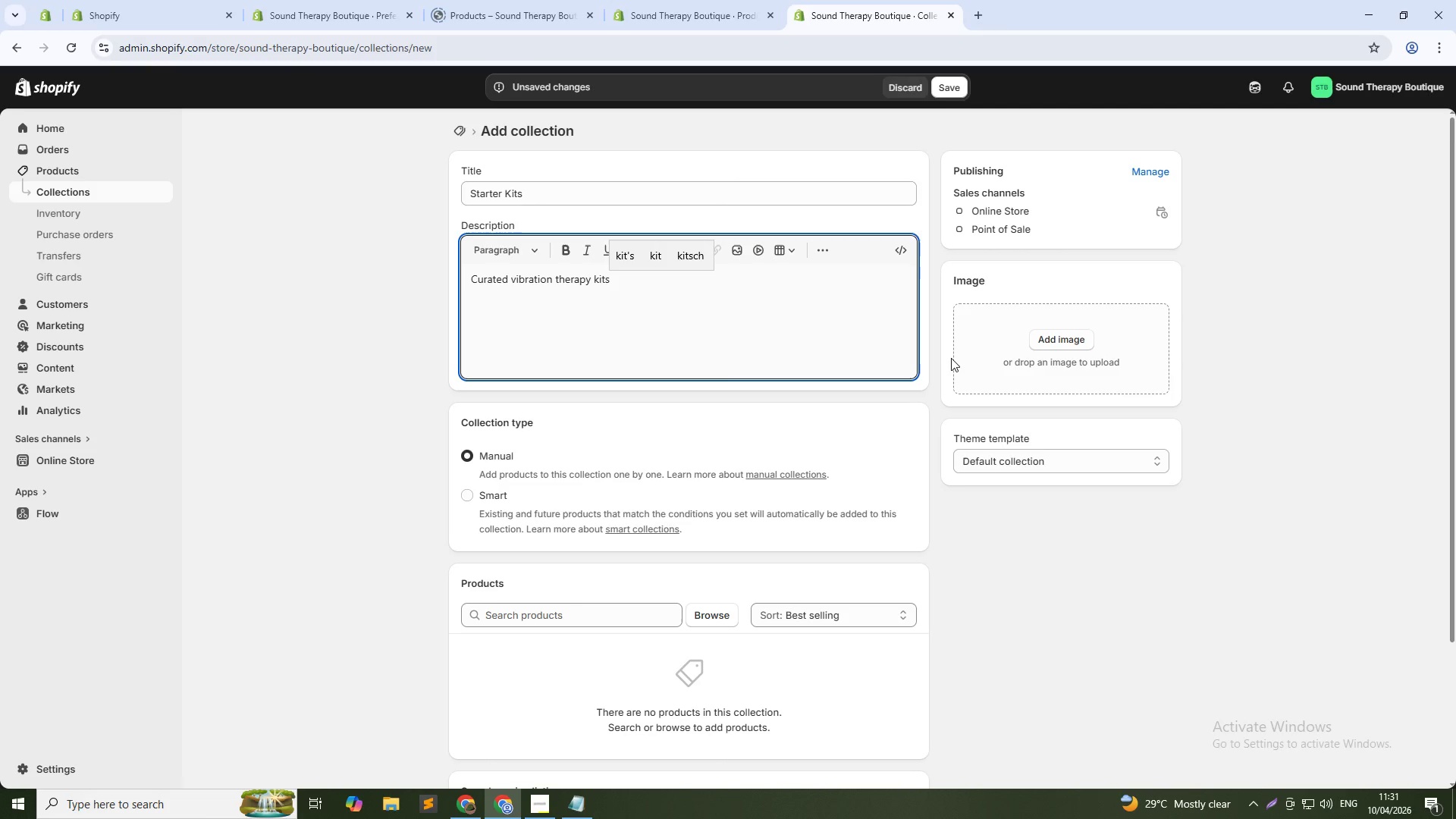 
left_click([1043, 340])
 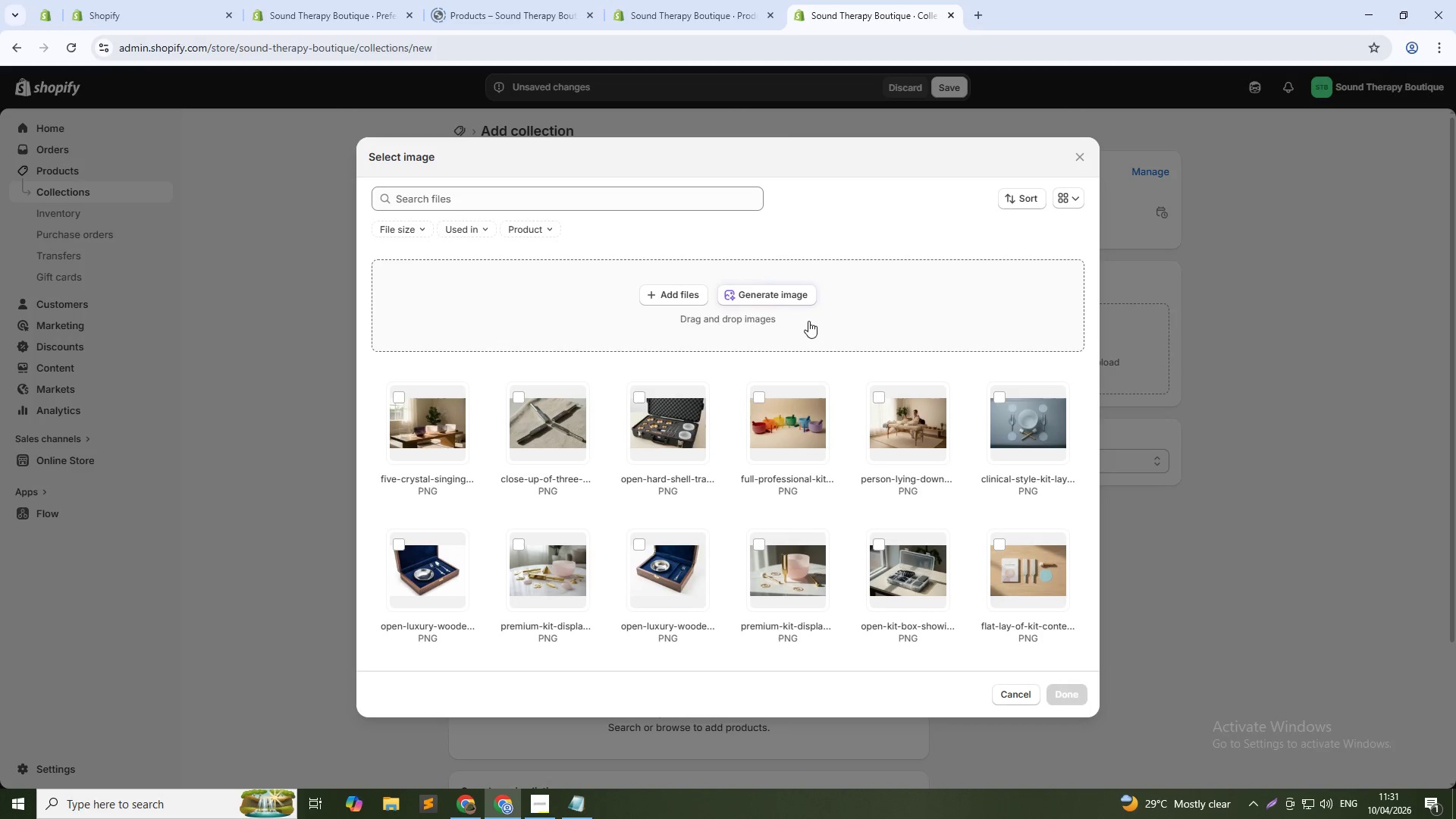 
left_click([783, 291])
 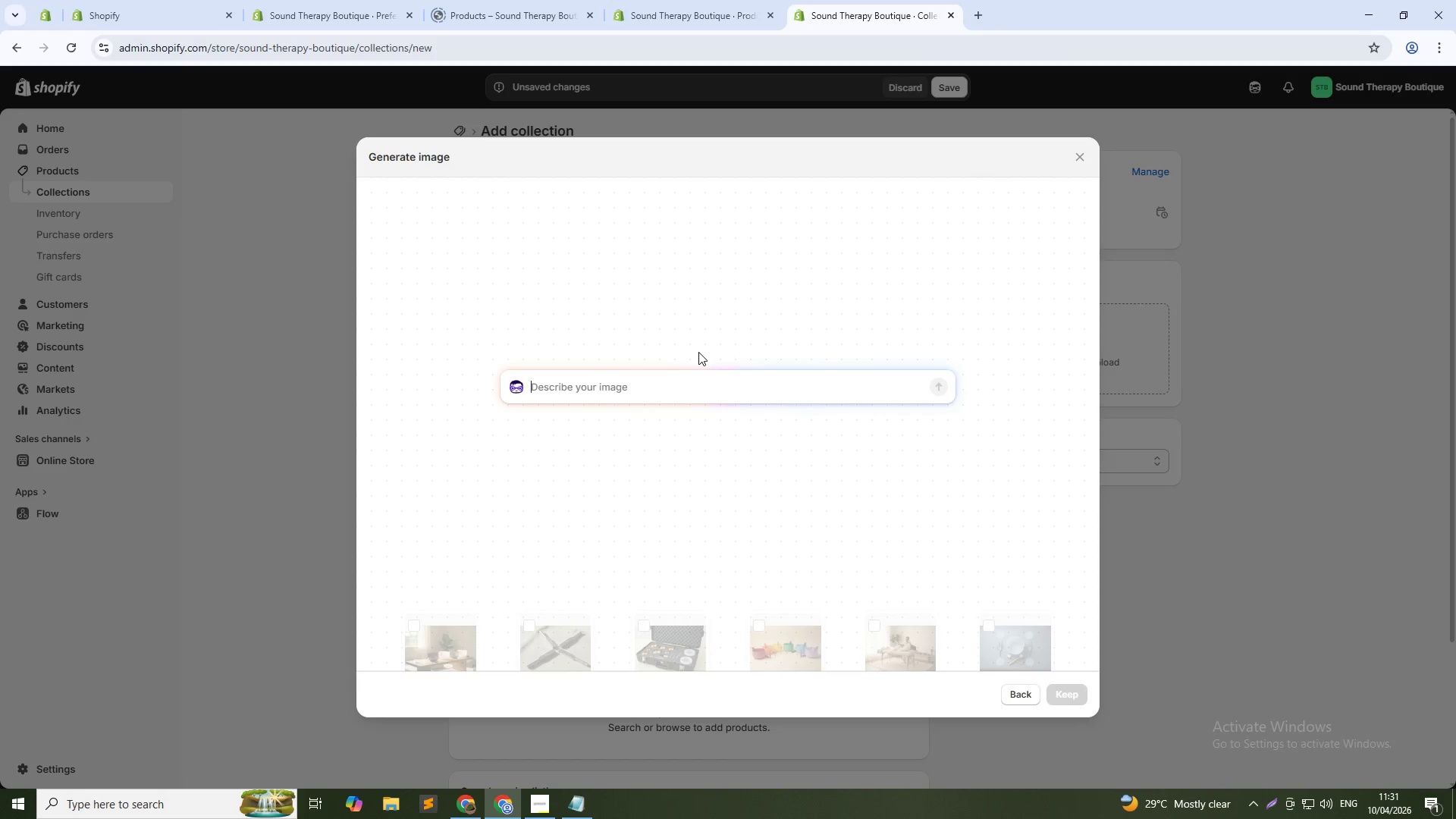 
type(Three kit boxes open side by side showing contents: Foundation )
key(Backspace)
type(al Kit ())
 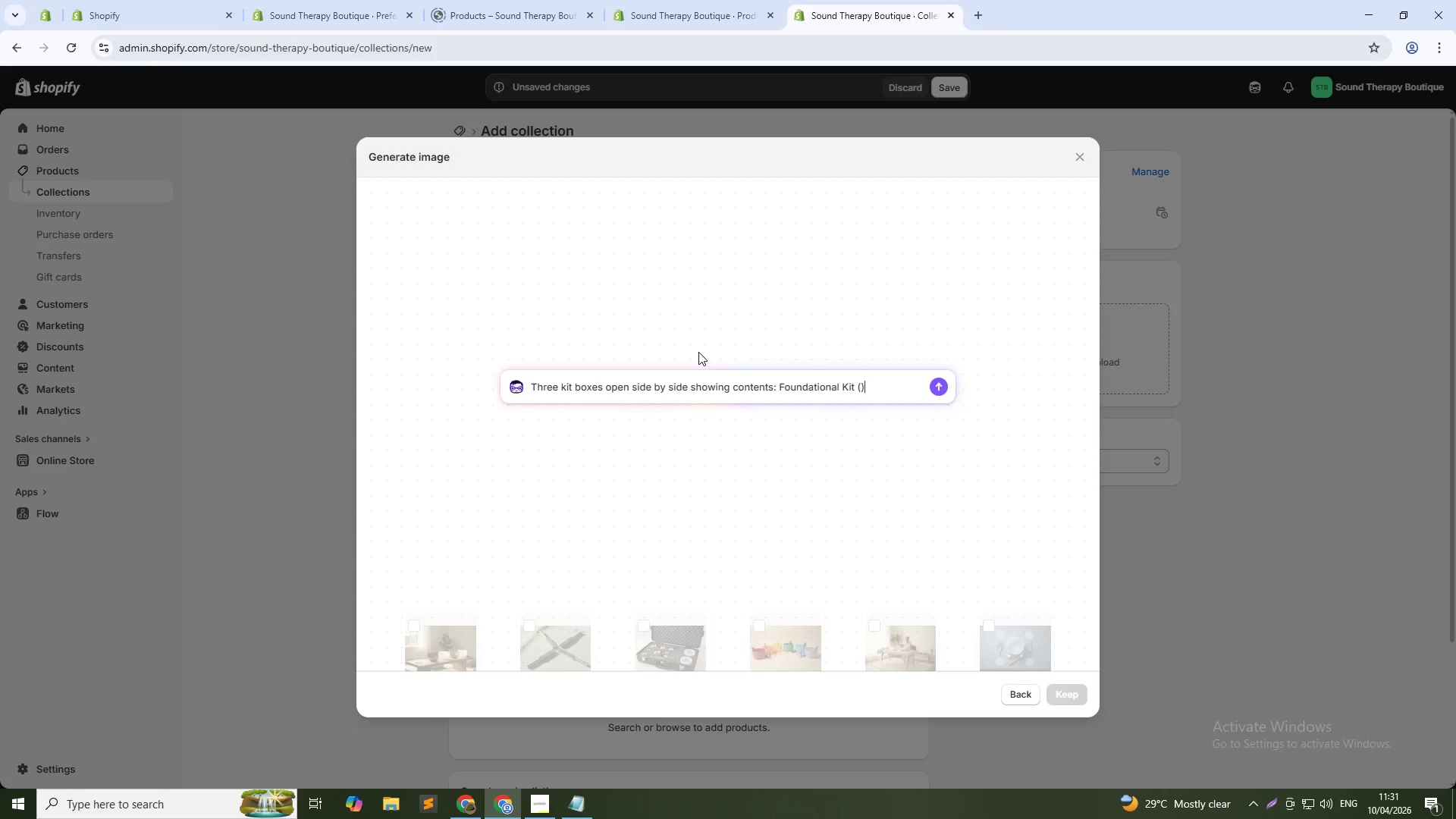 
key(ArrowLeft)
 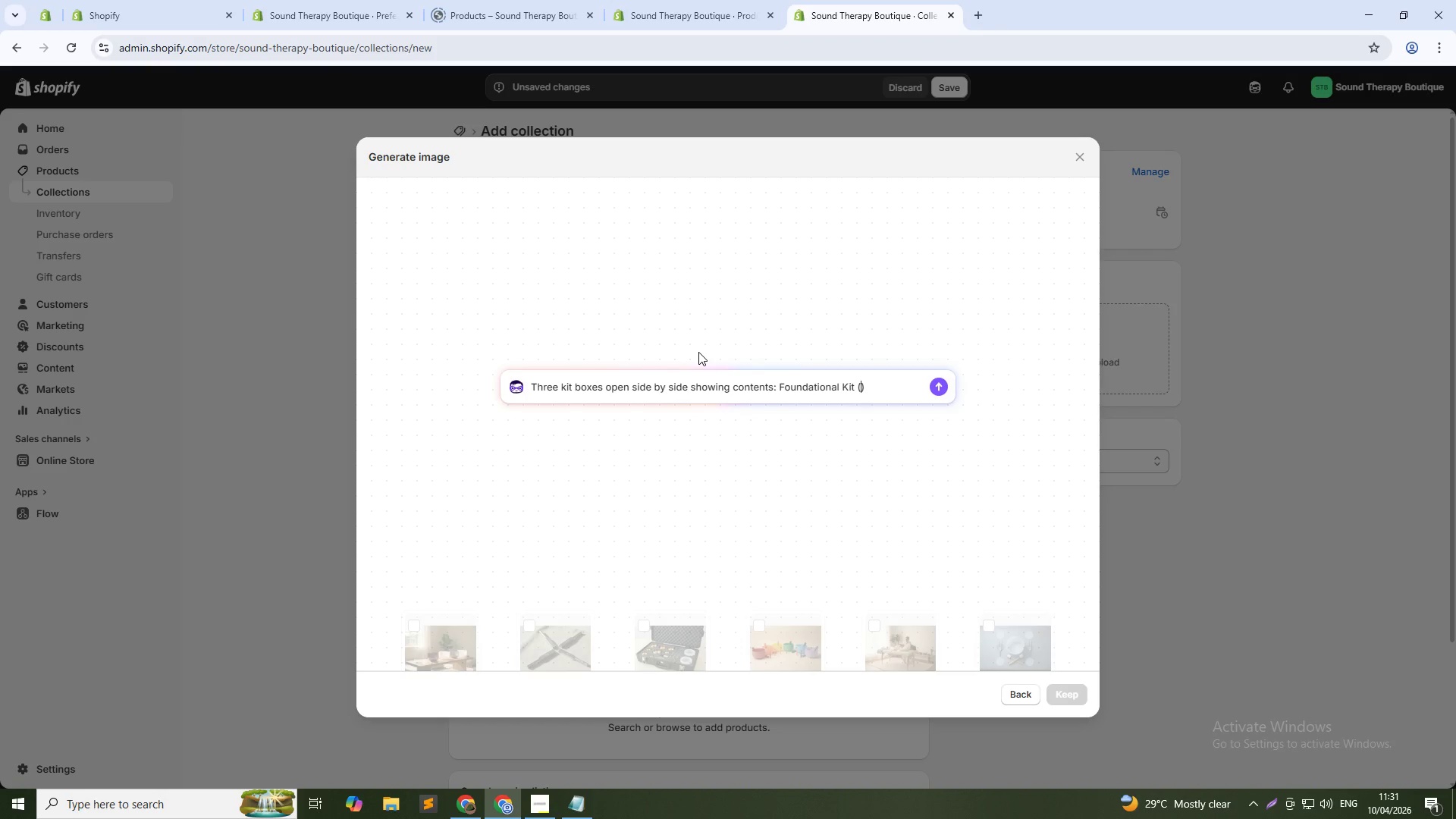 
type(forks only)
 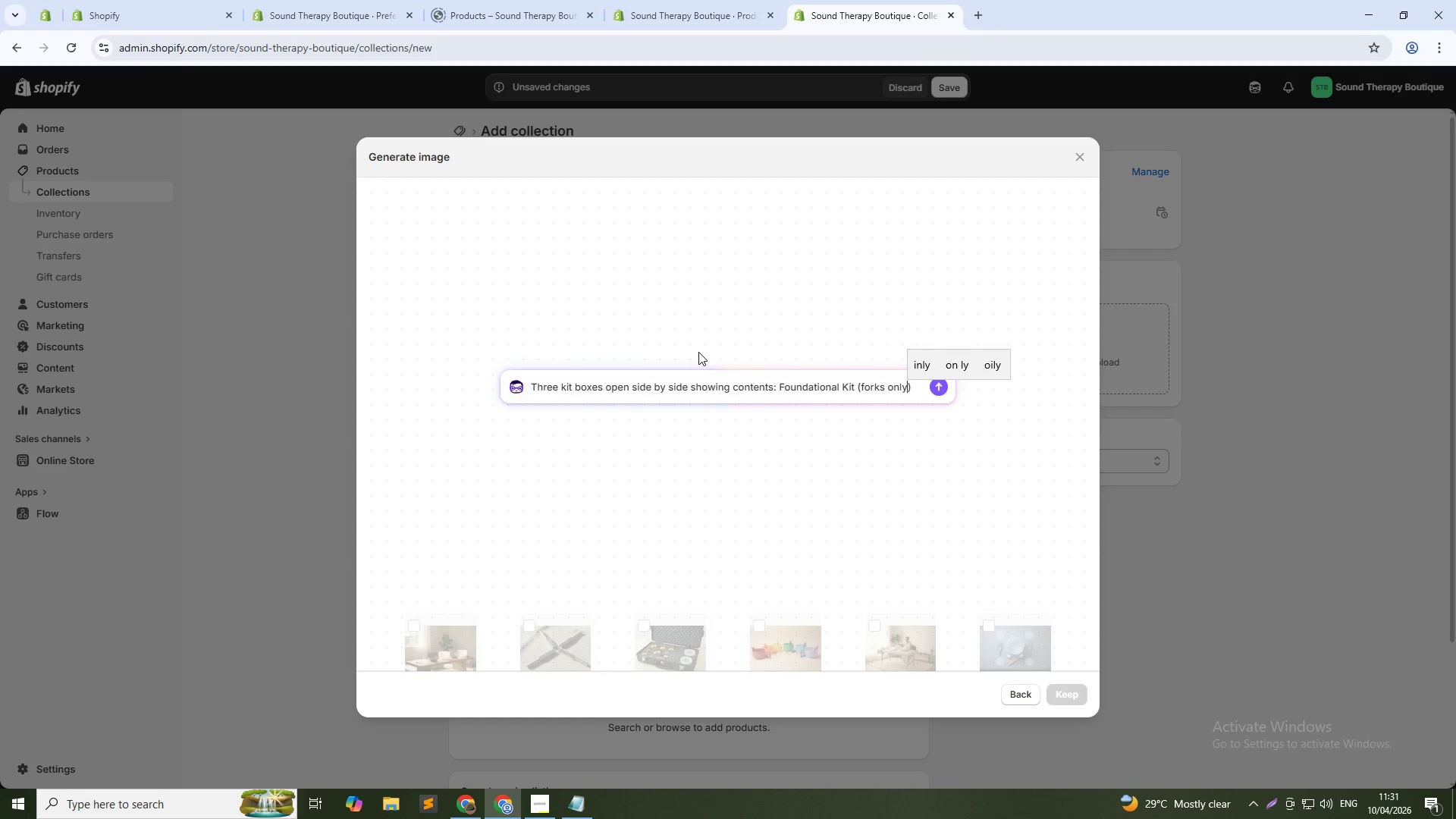 
key(ArrowDown)
 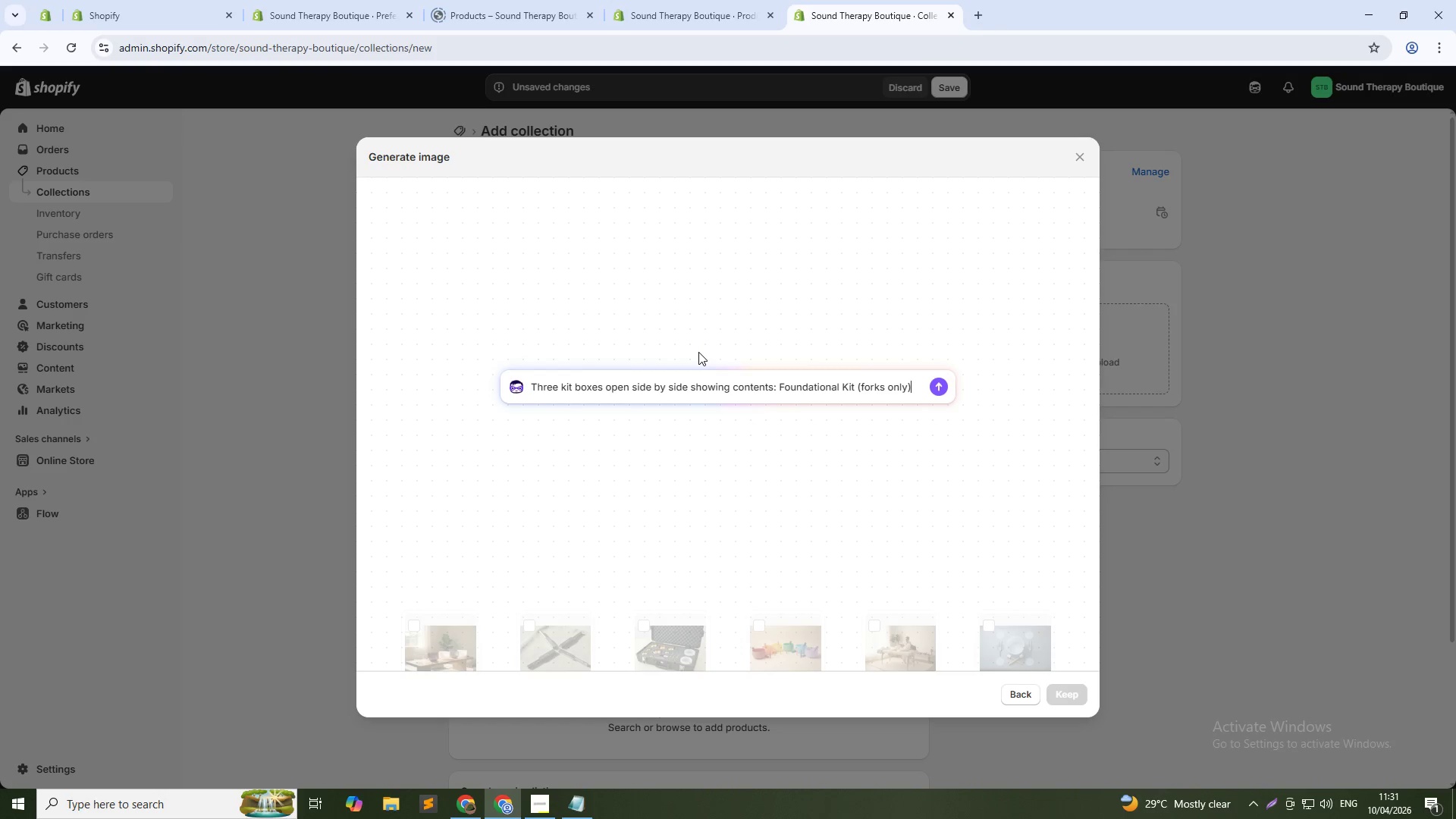 
type(, DNA Repair kit ())
 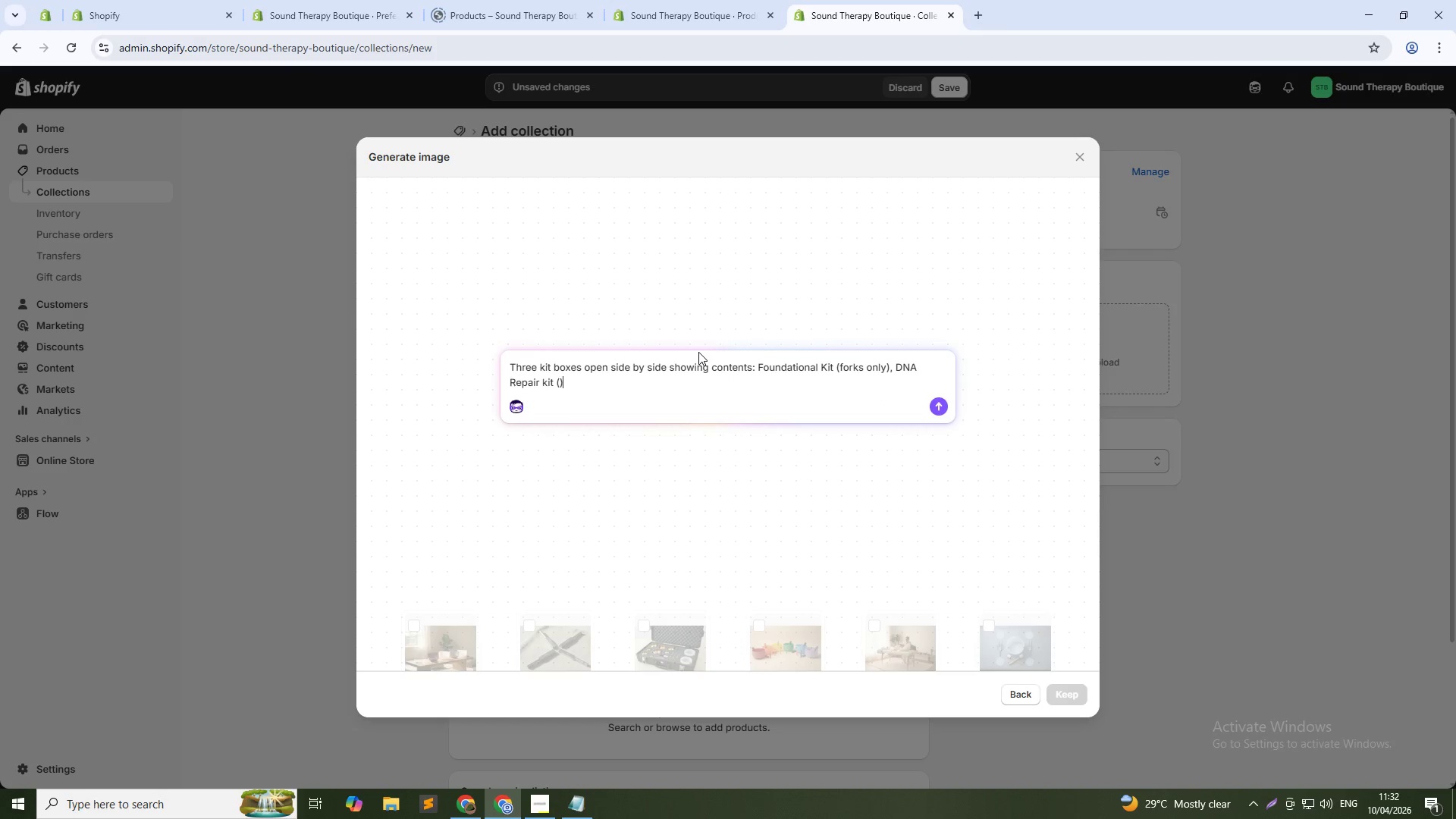 
key(ArrowLeft)
 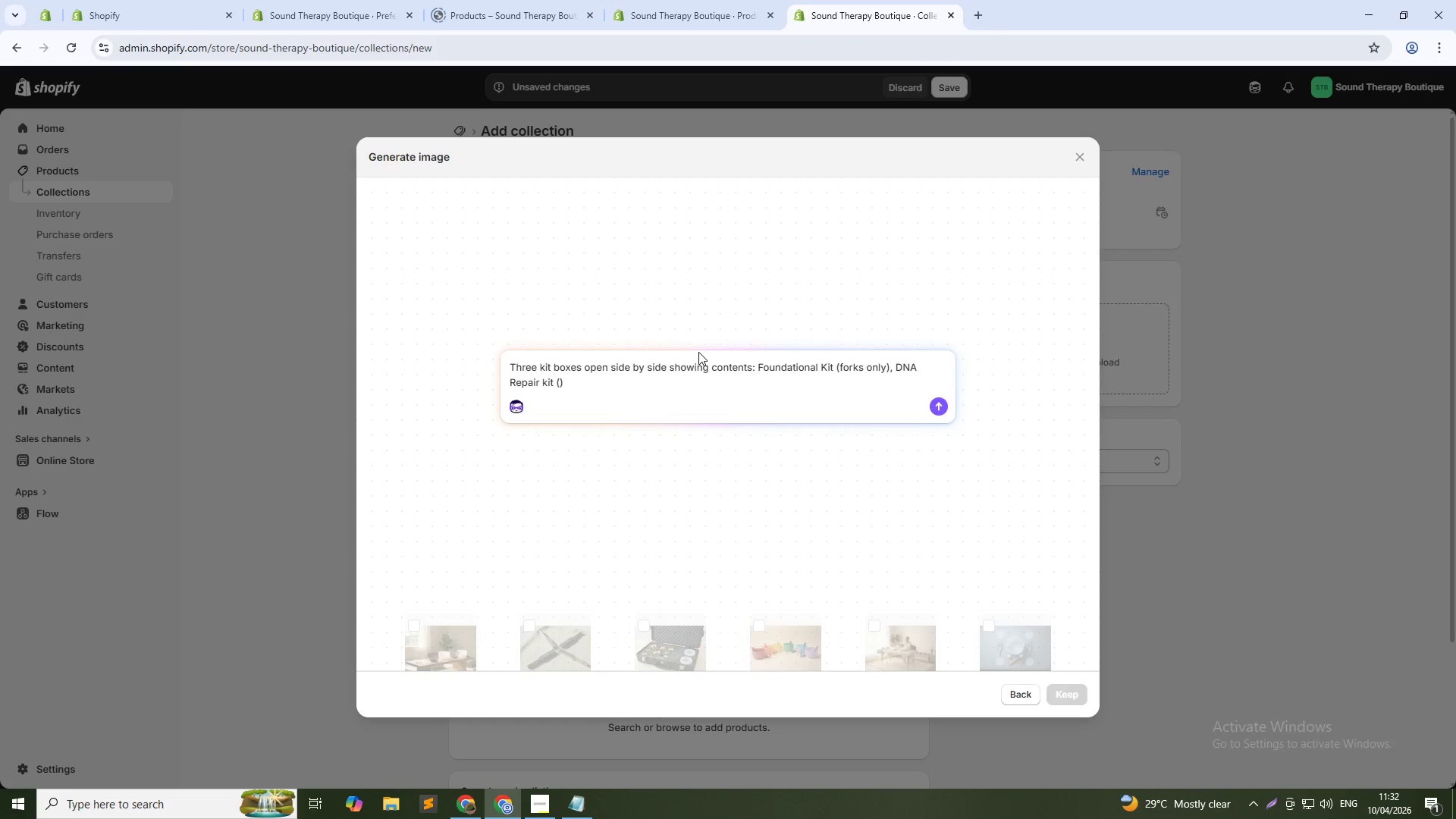 
type(bowl + fork)
 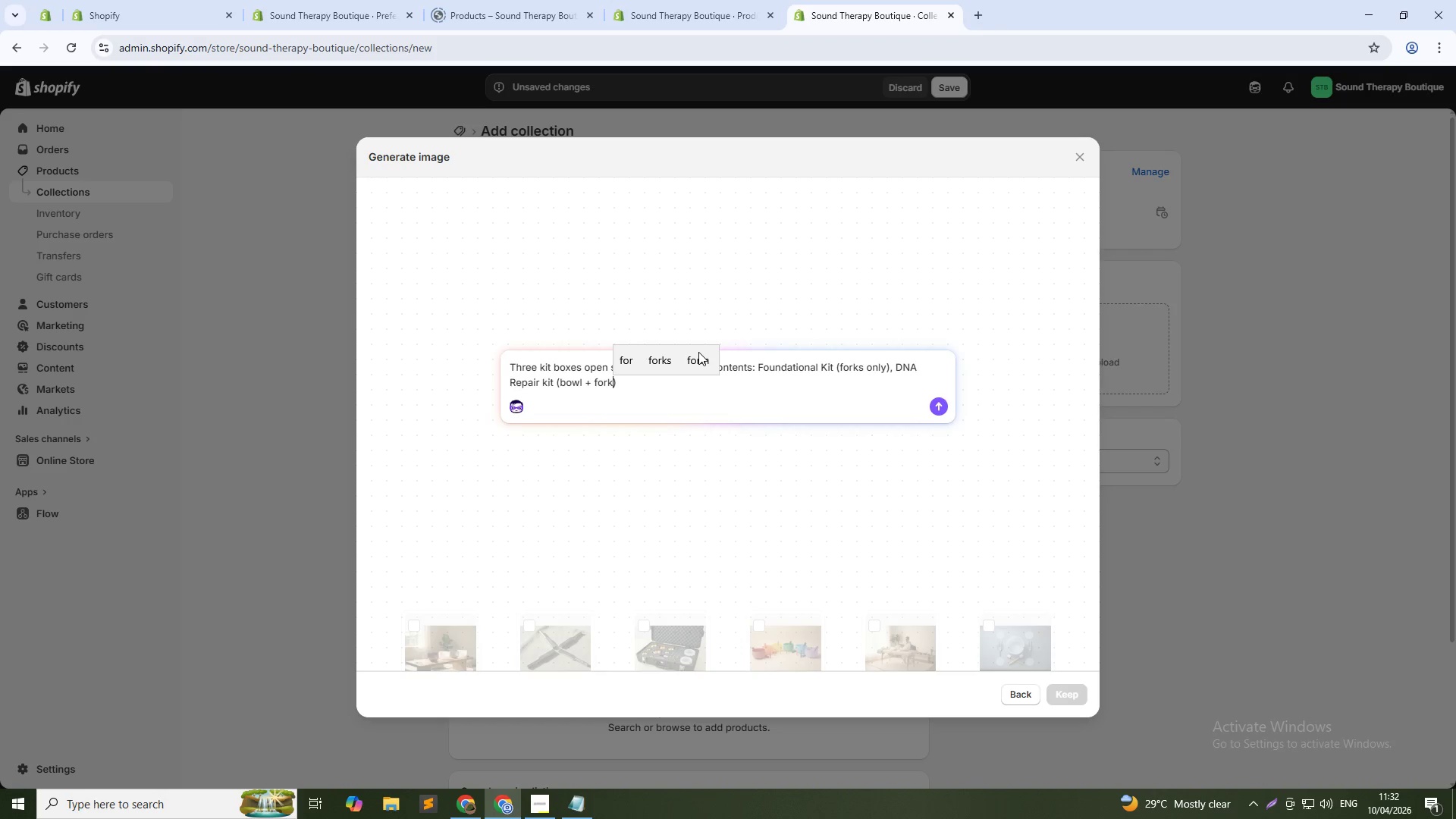 
key(ArrowDown)
 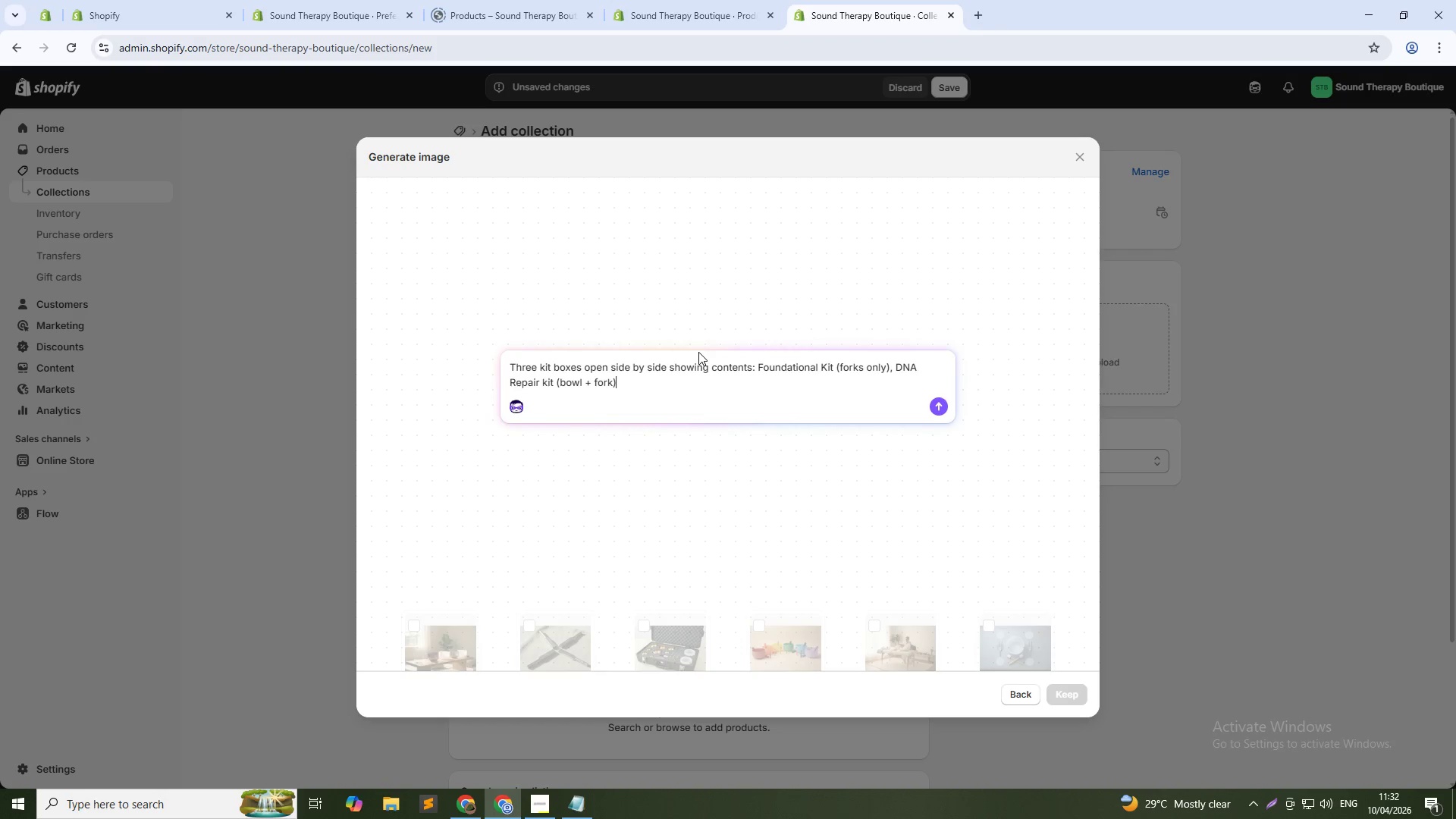 
type(, Pain kit ())
 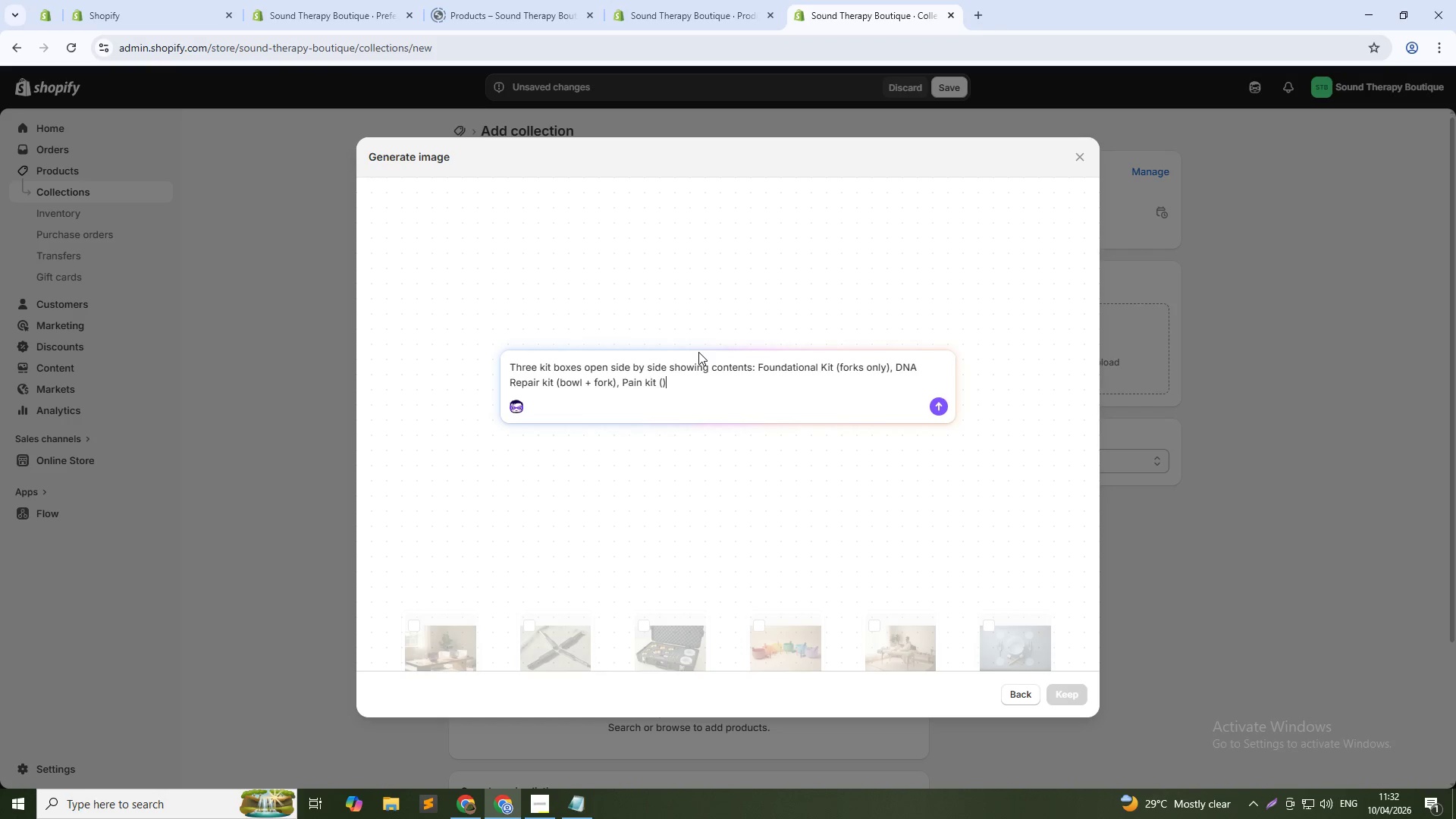 
 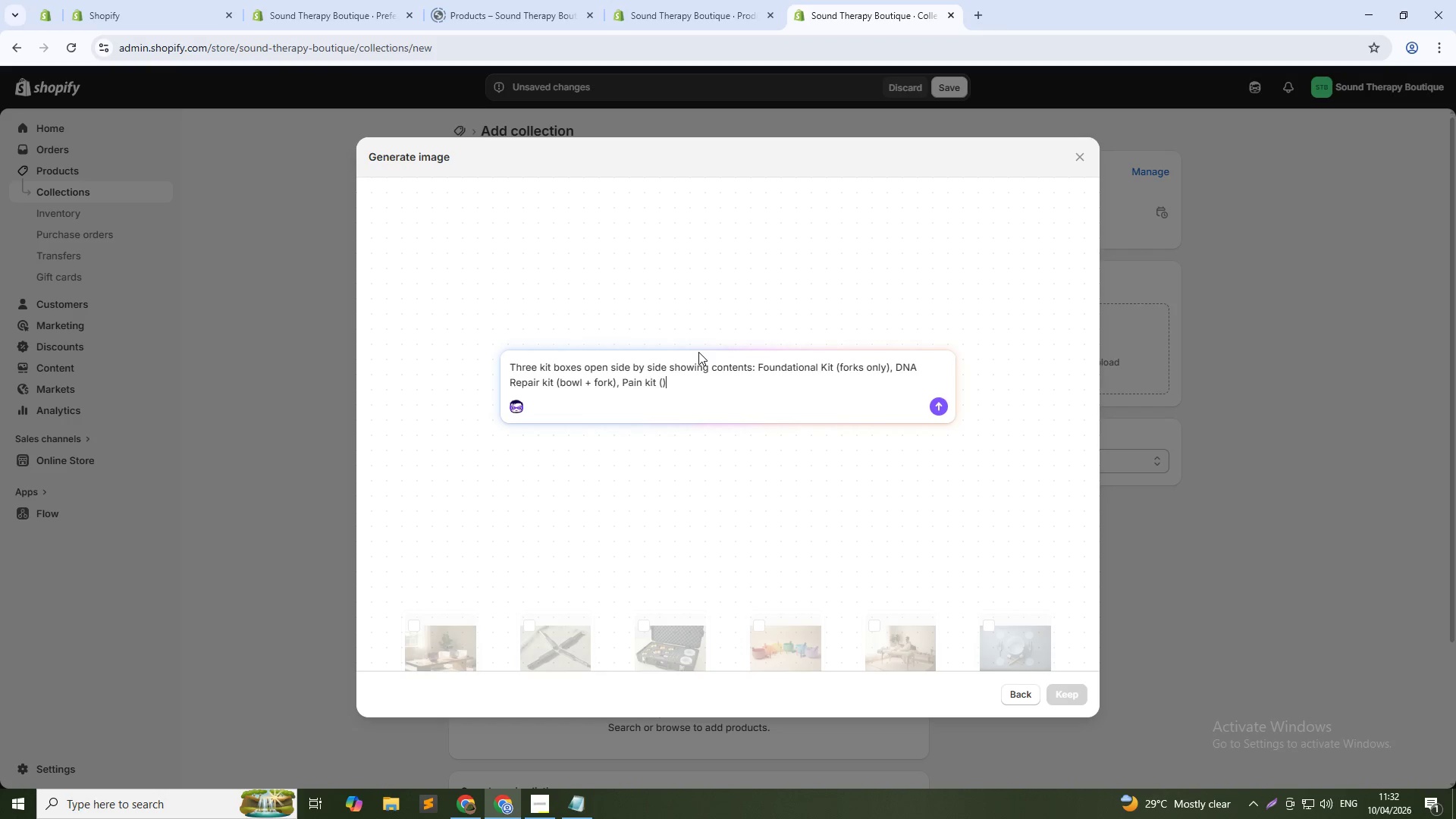 
key(ArrowLeft)
 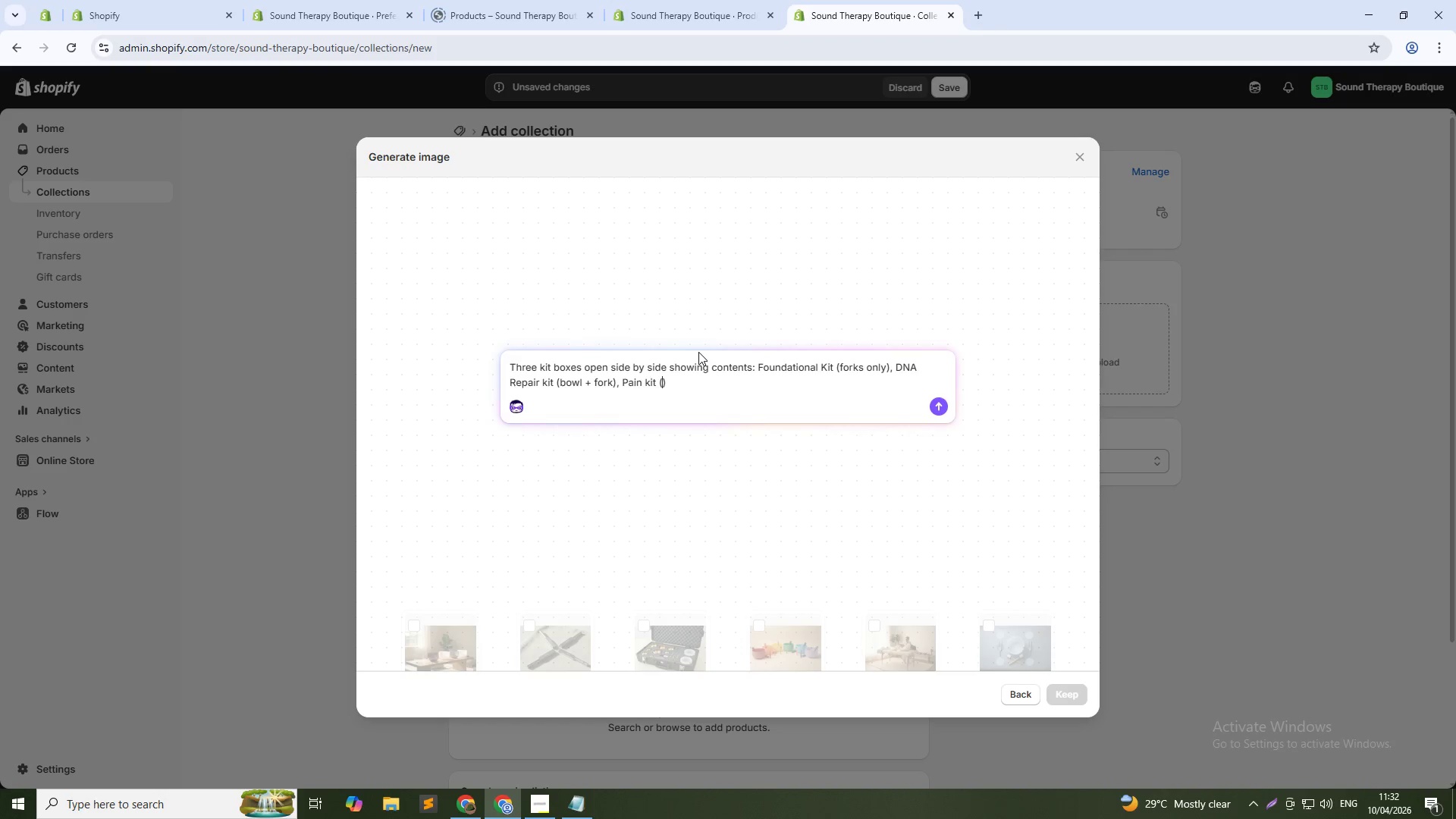 
type(owl + two forks)
 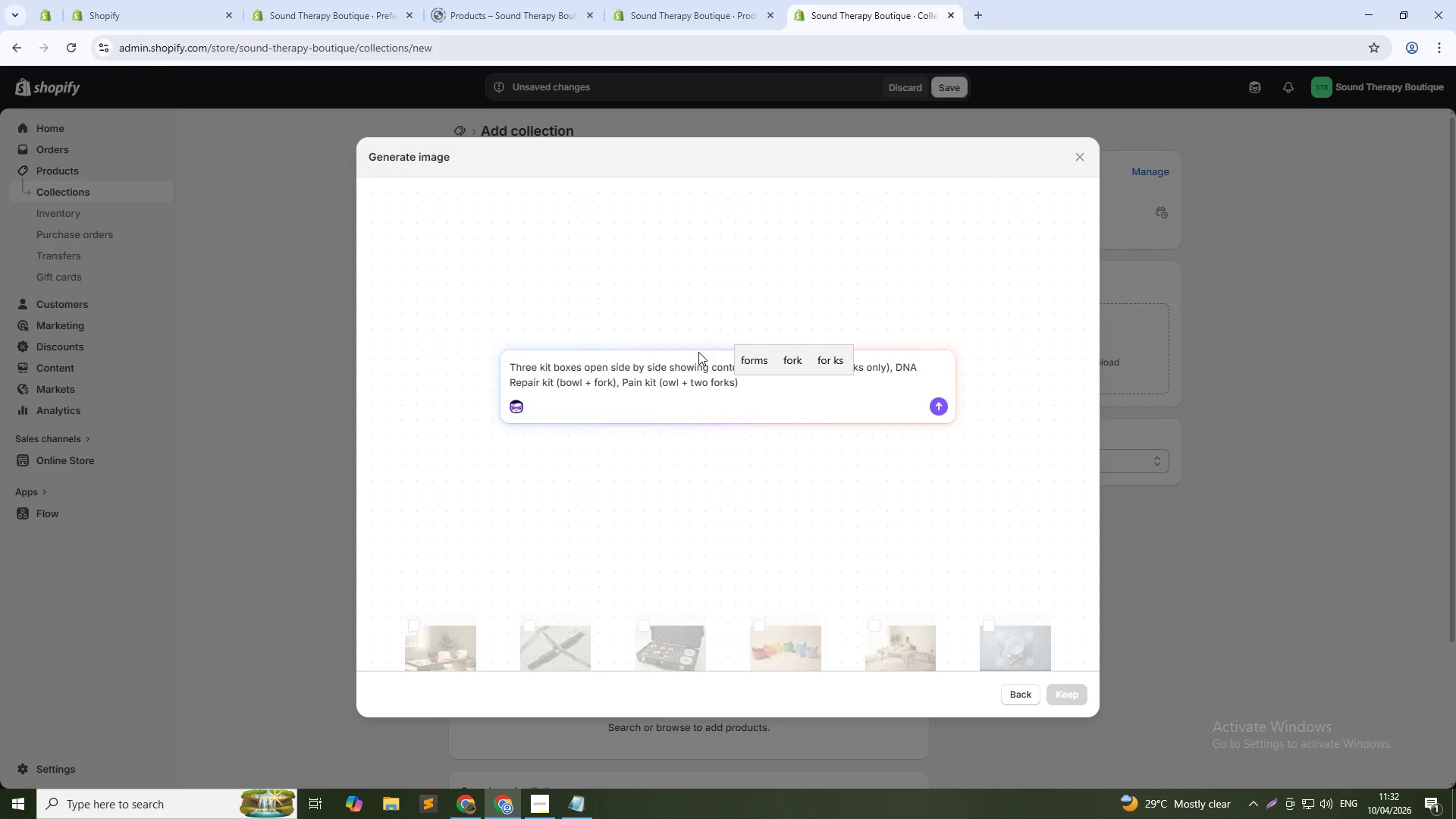 
key(ArrowDown)
 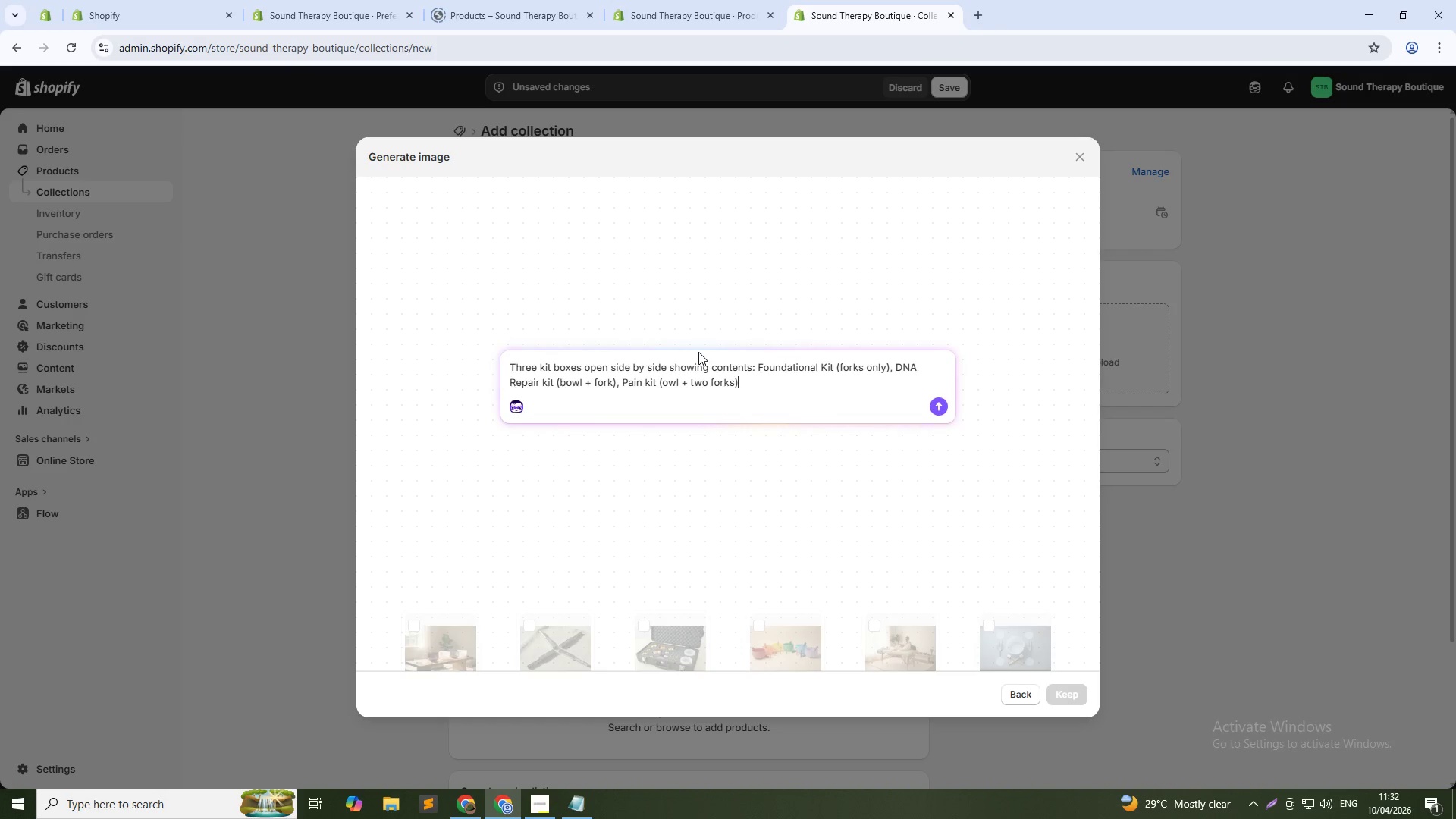 
type(. Wooden table, ora)
key(Backspace)
type(ganized layout.)
key(NumpadEnter)
 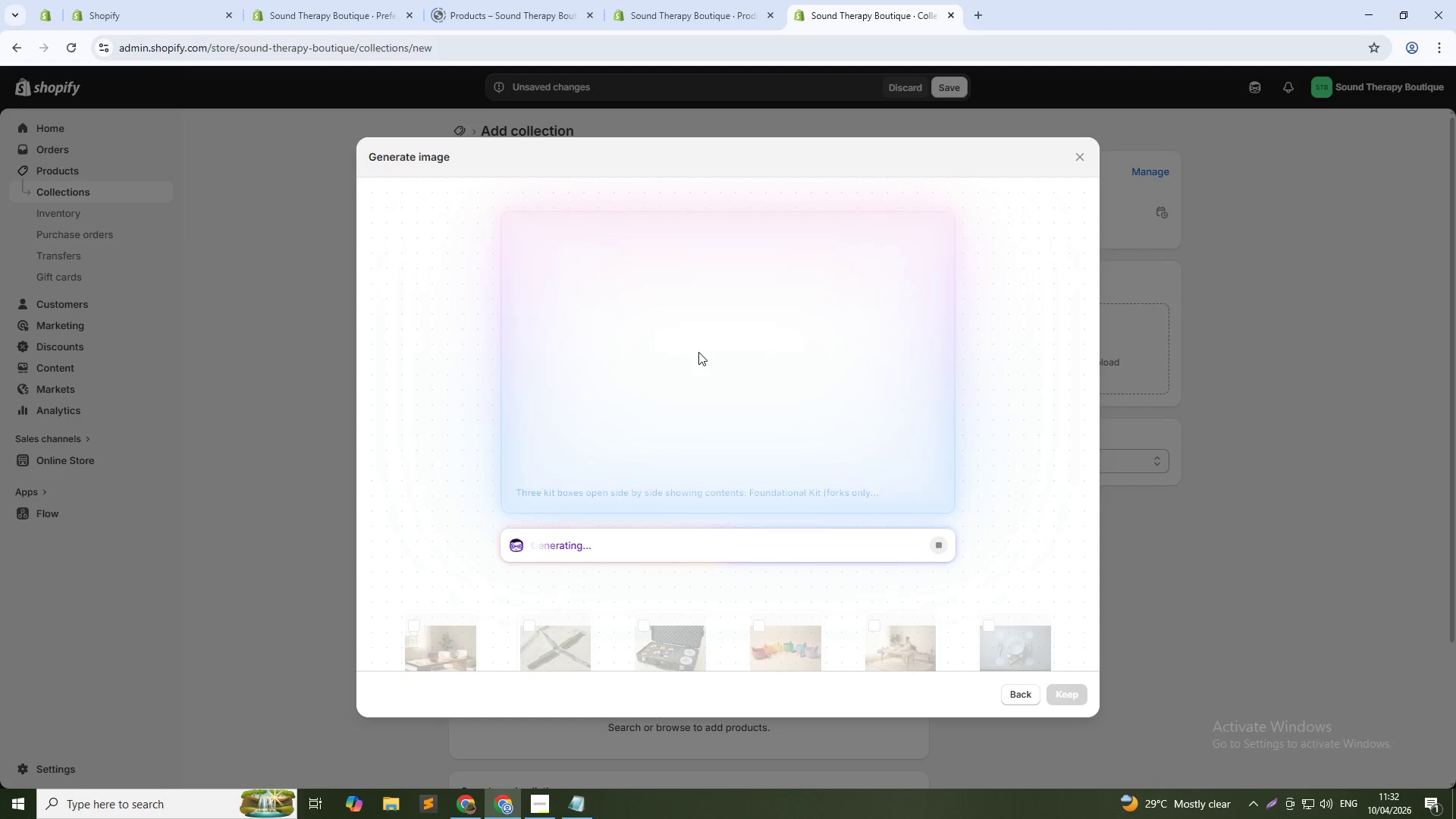 
key(Alt+AltLeft)
 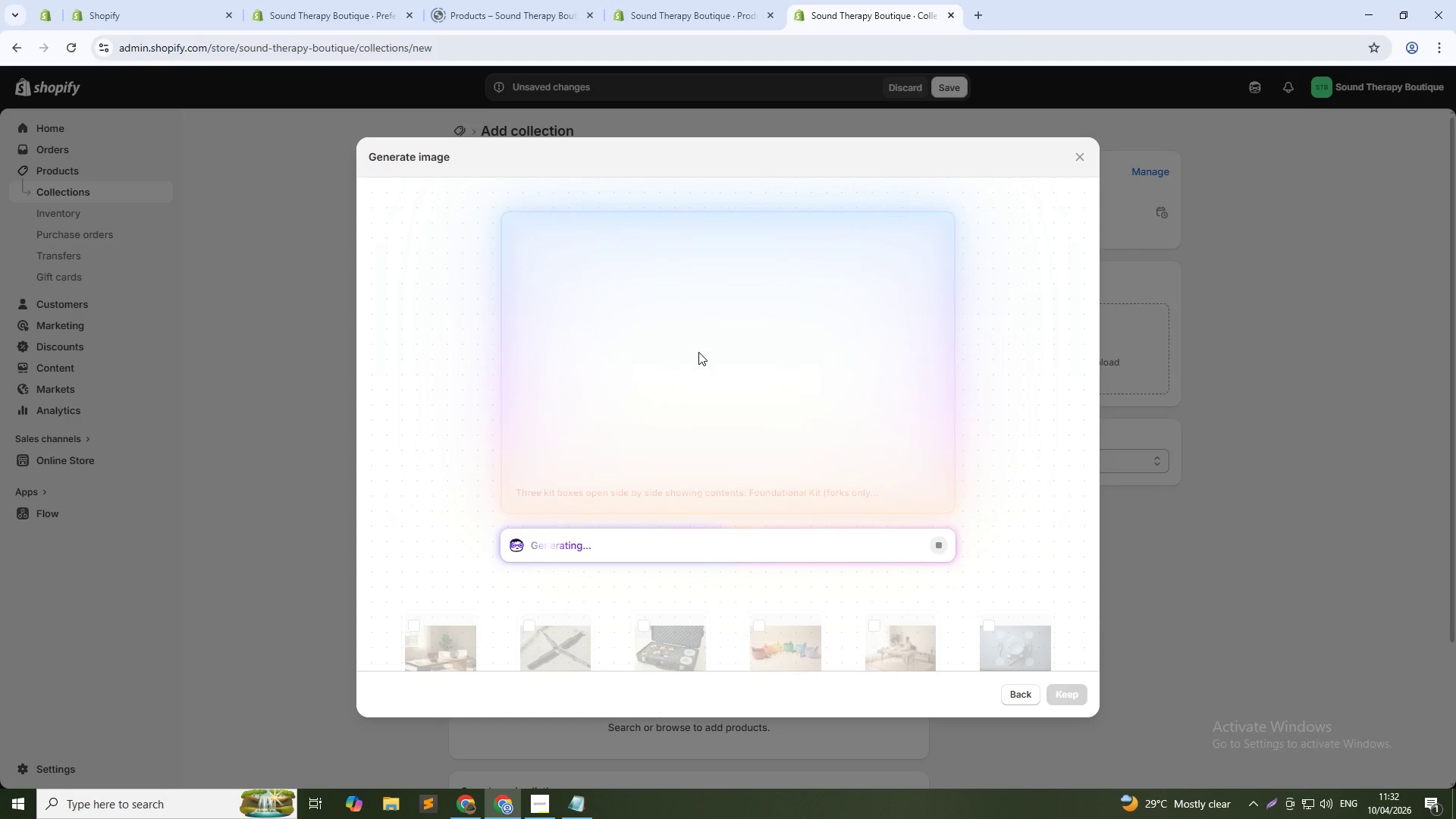 
key(Alt+Tab)